 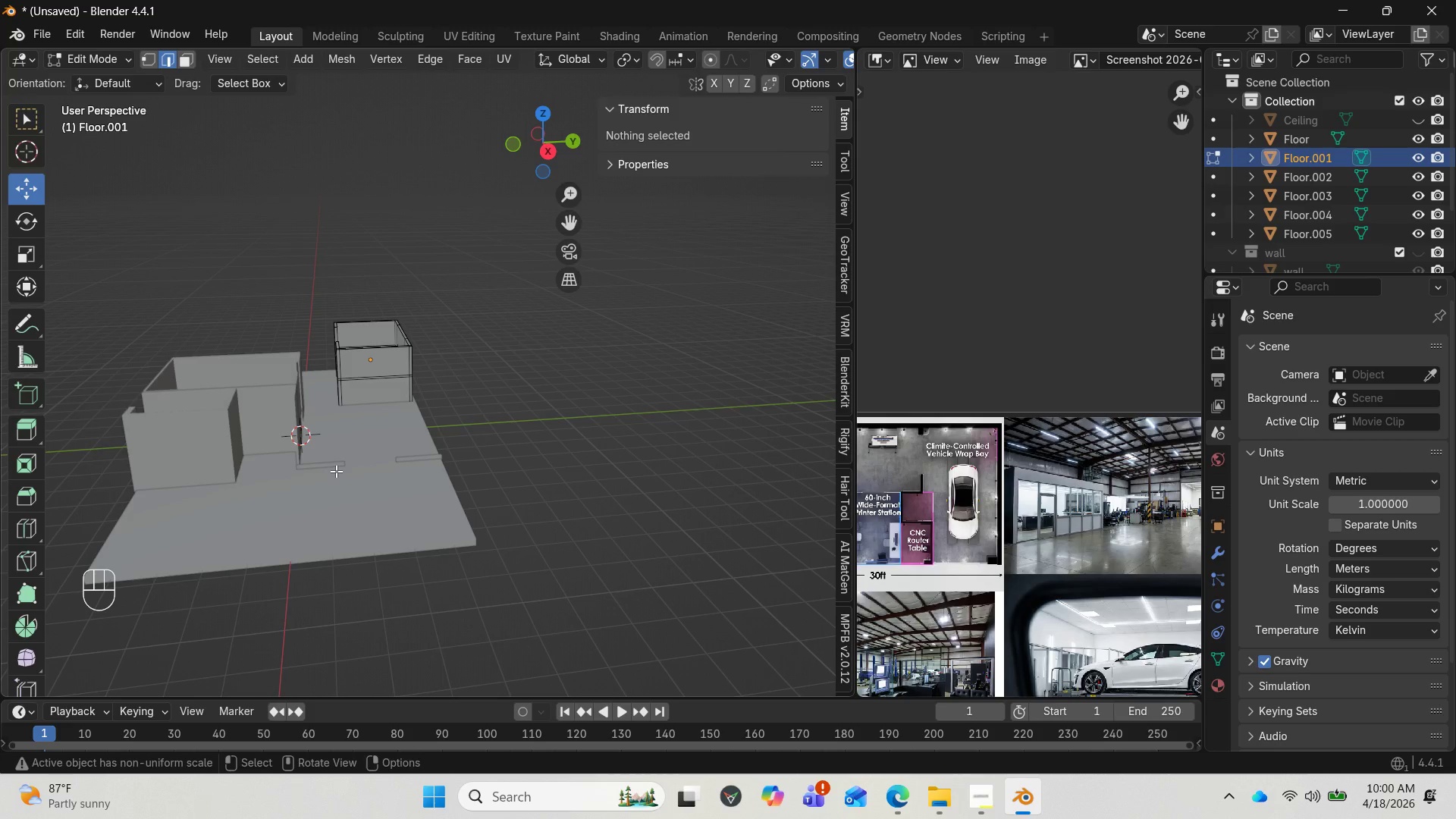 
key(Tab)
 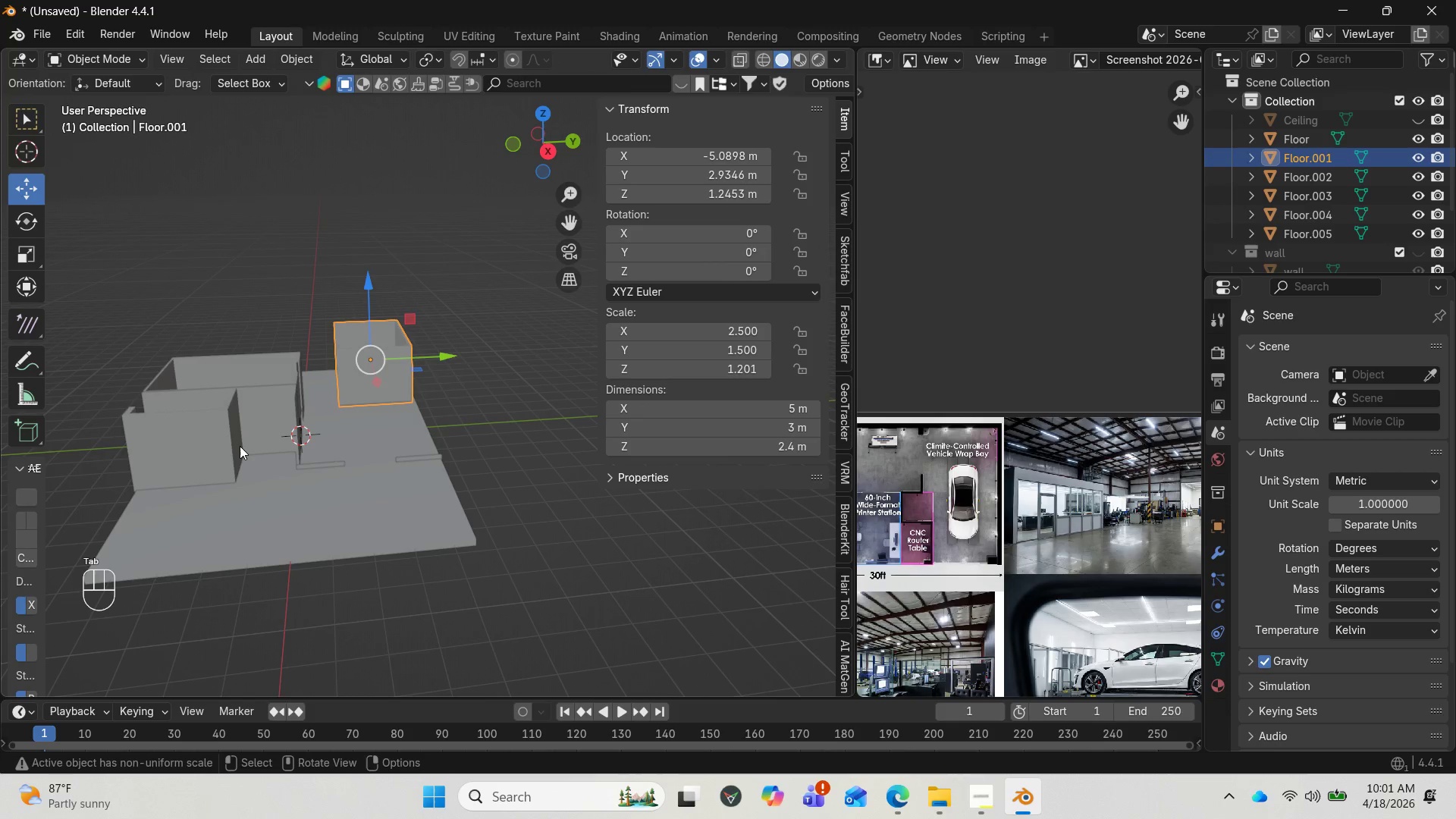 
left_click([240, 446])
 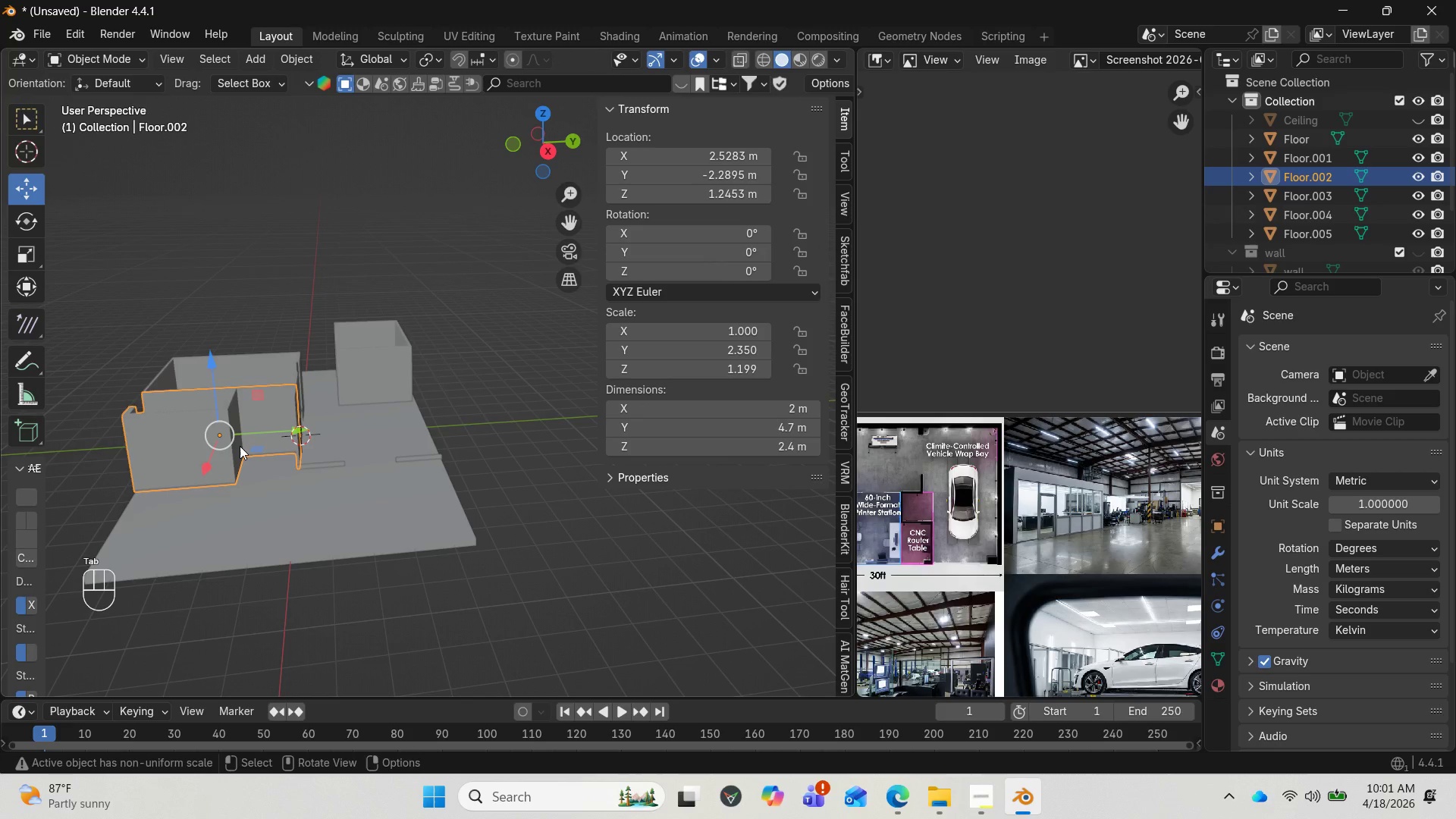 
hold_key(key=ControlLeft, duration=0.31)
 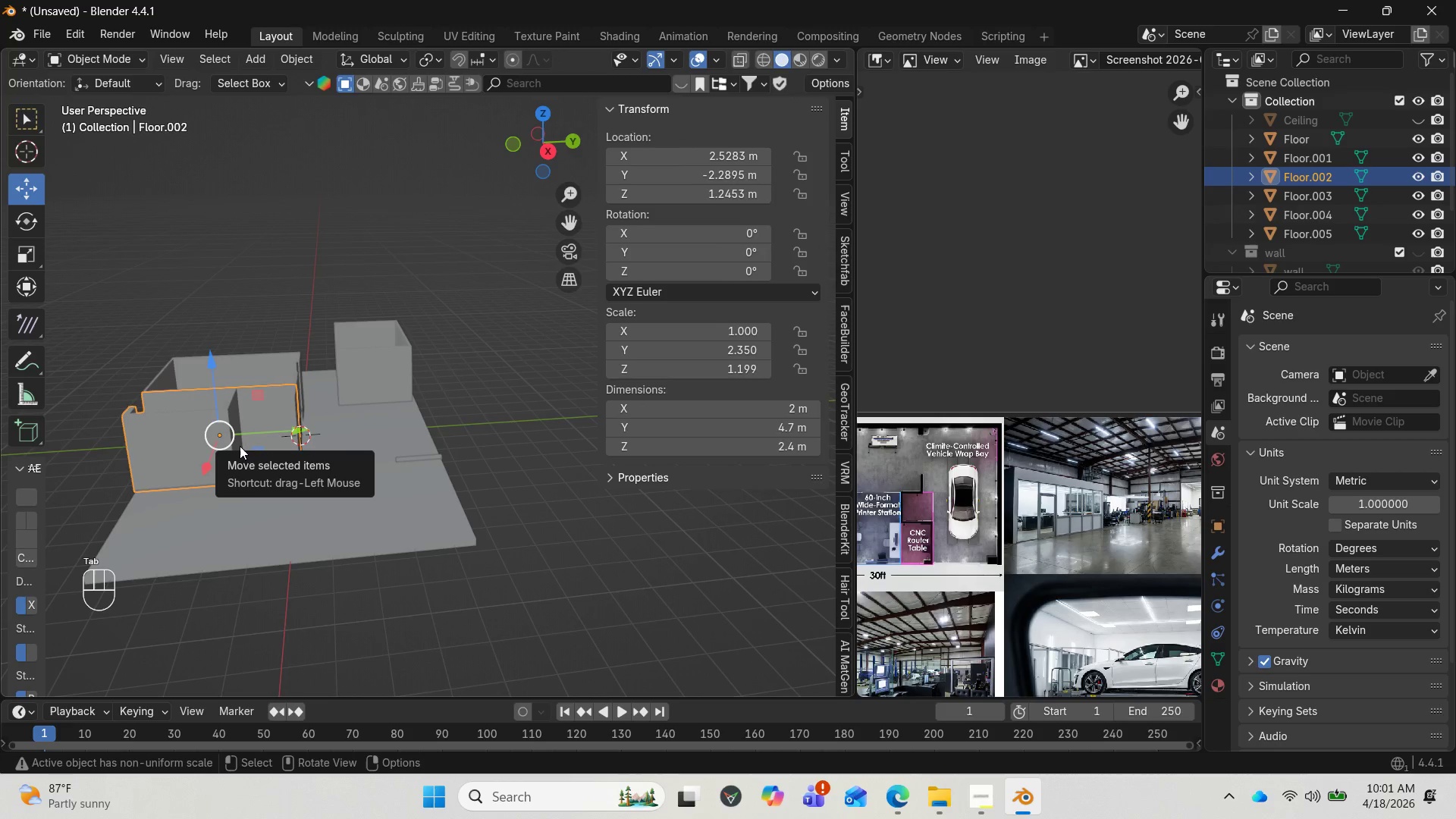 
key(Tab)
 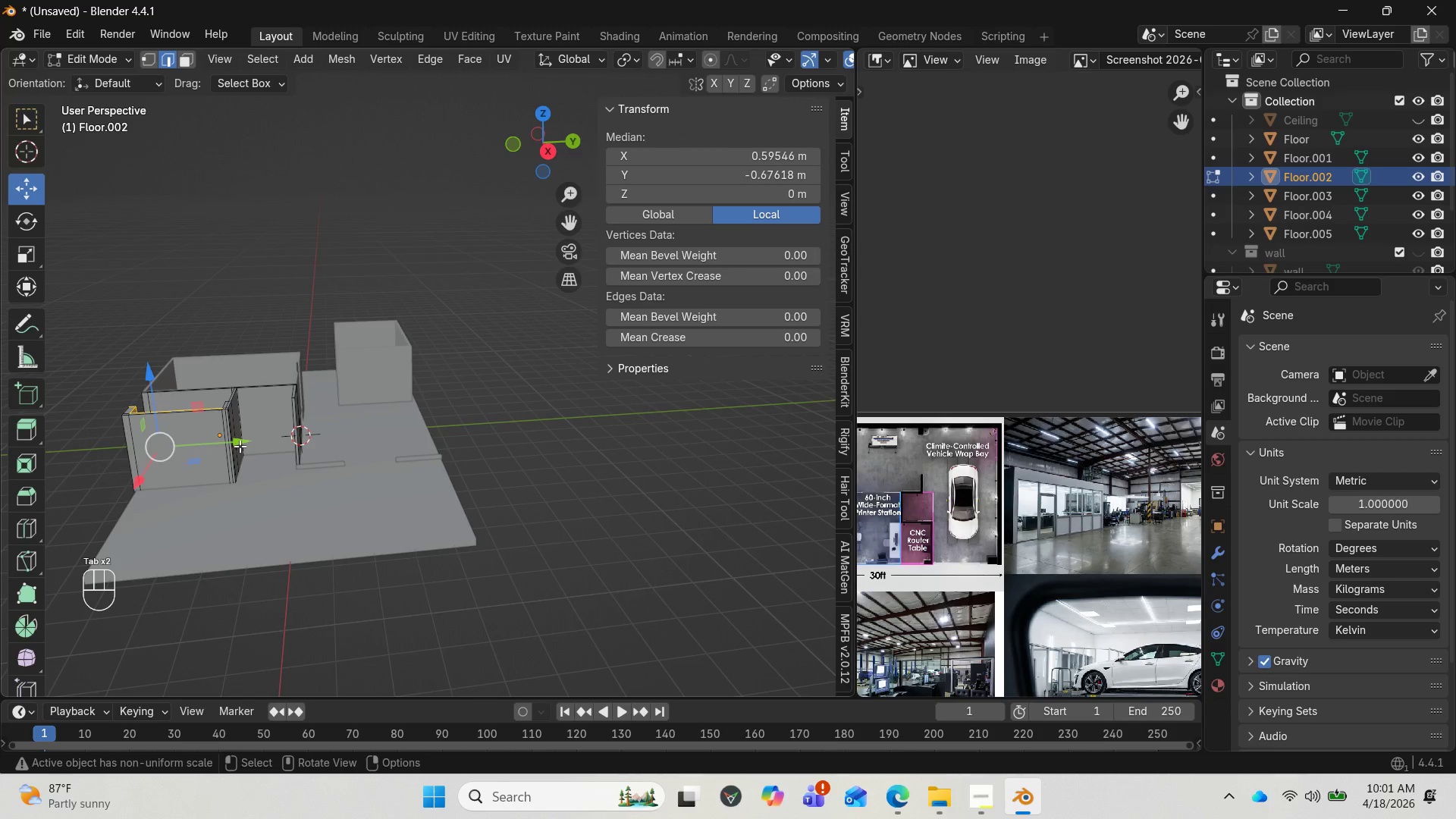 
key(Control+R)
 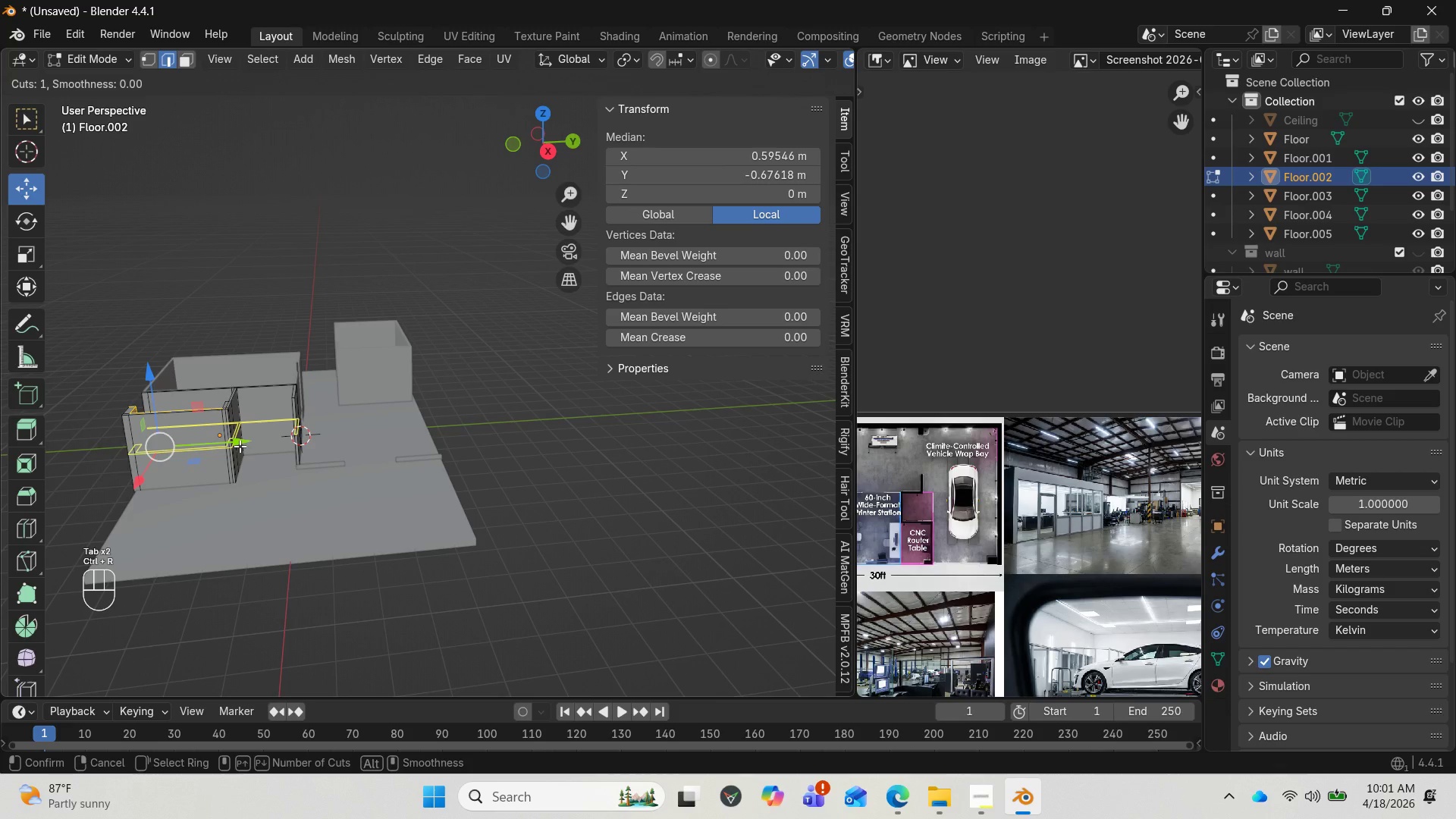 
left_click([240, 446])
 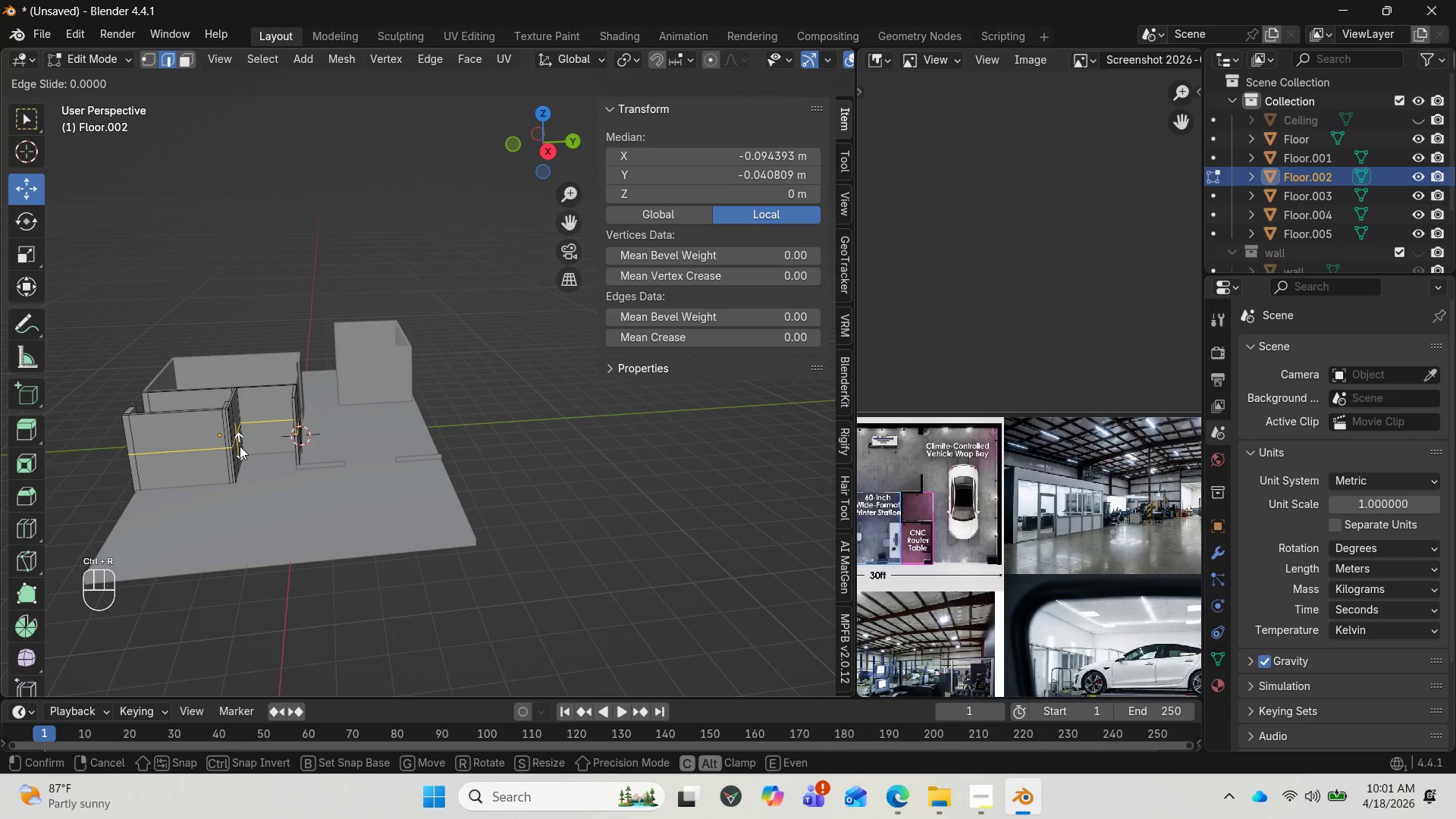 
right_click([240, 446])
 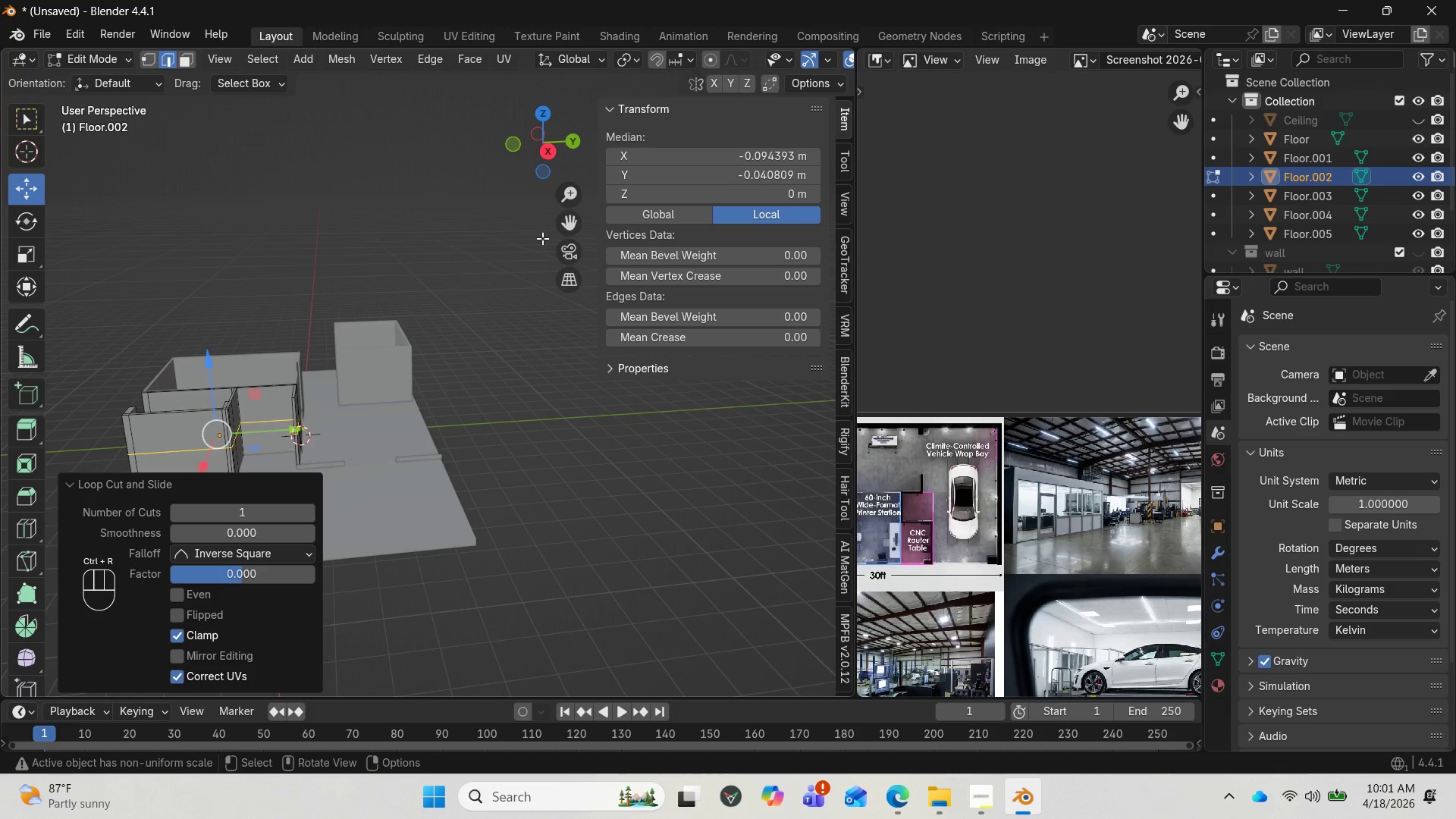 
left_click_drag(start_coordinate=[566, 223], to_coordinate=[621, 184])
 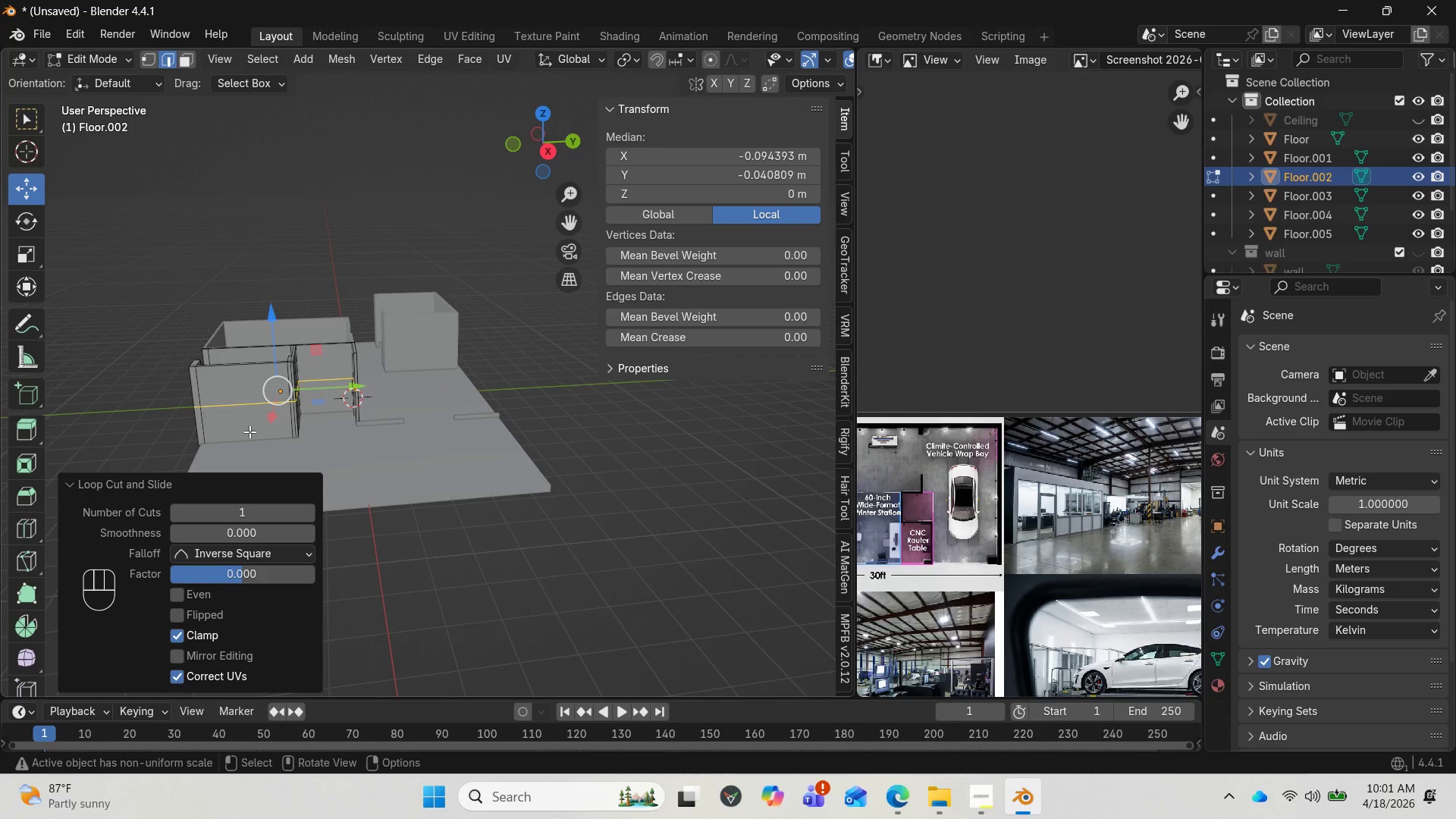 
key(Control+R)
 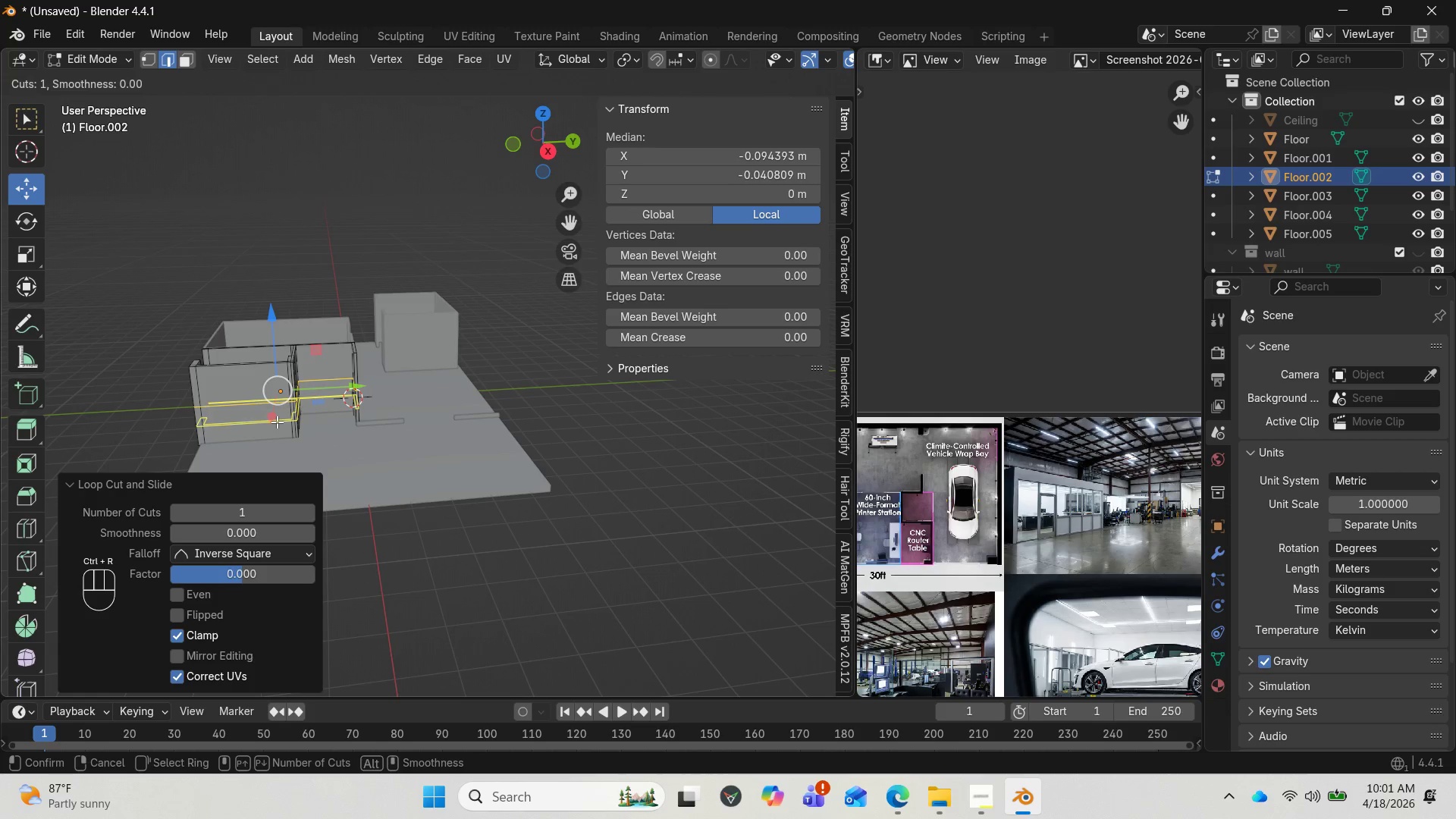 
left_click([277, 422])
 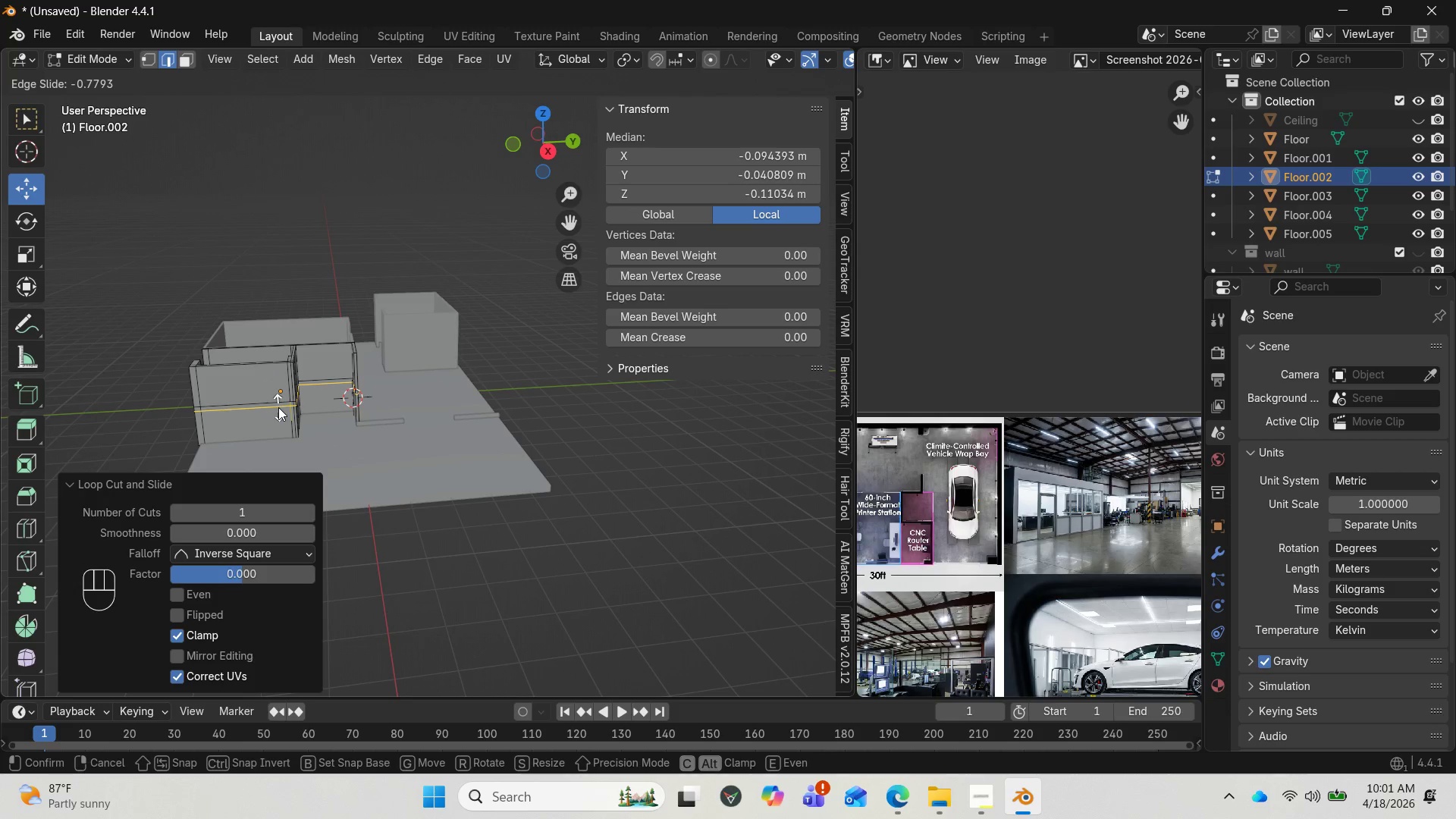 
left_click([278, 406])
 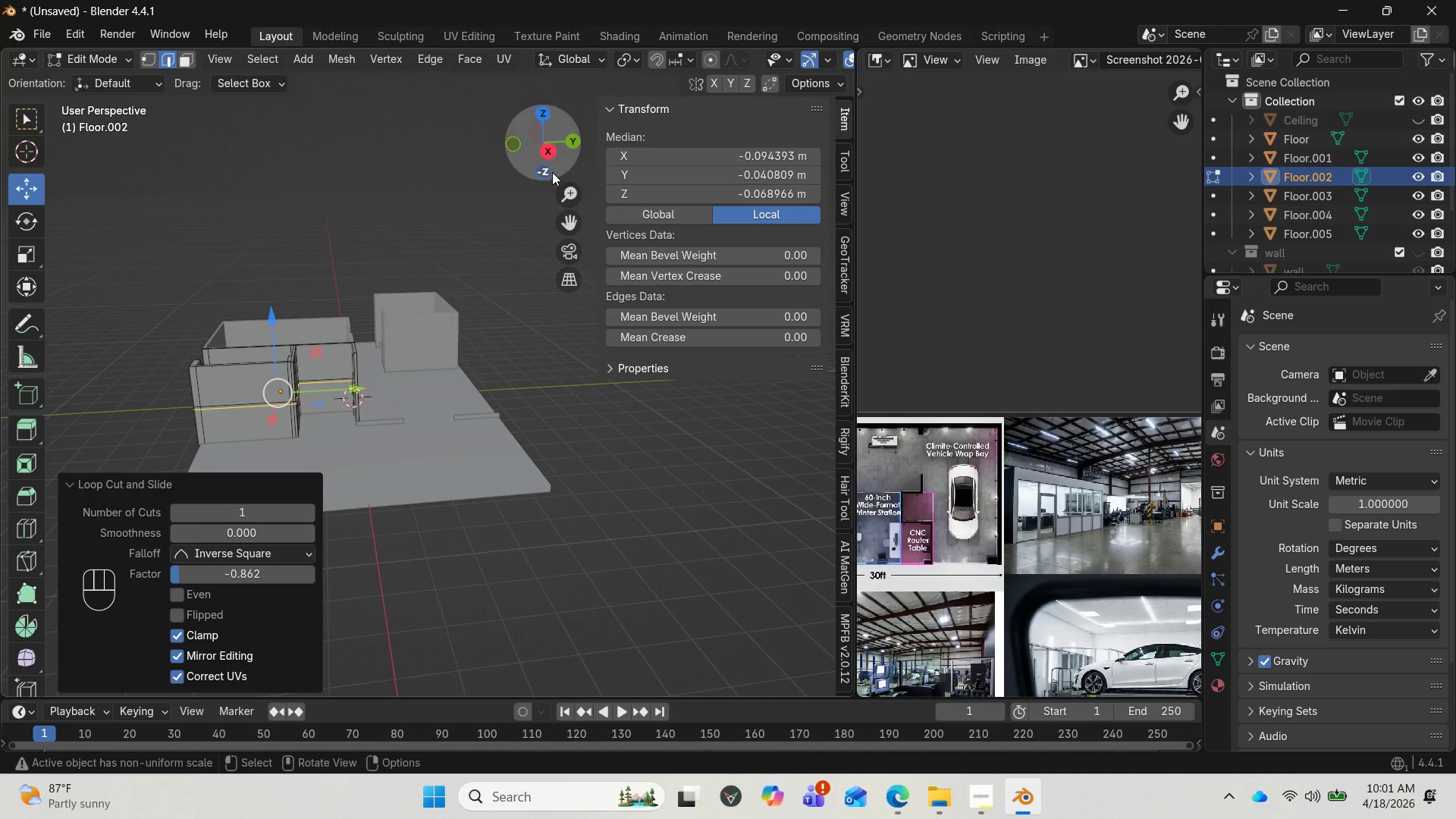 
left_click_drag(start_coordinate=[548, 152], to_coordinate=[760, 164])
 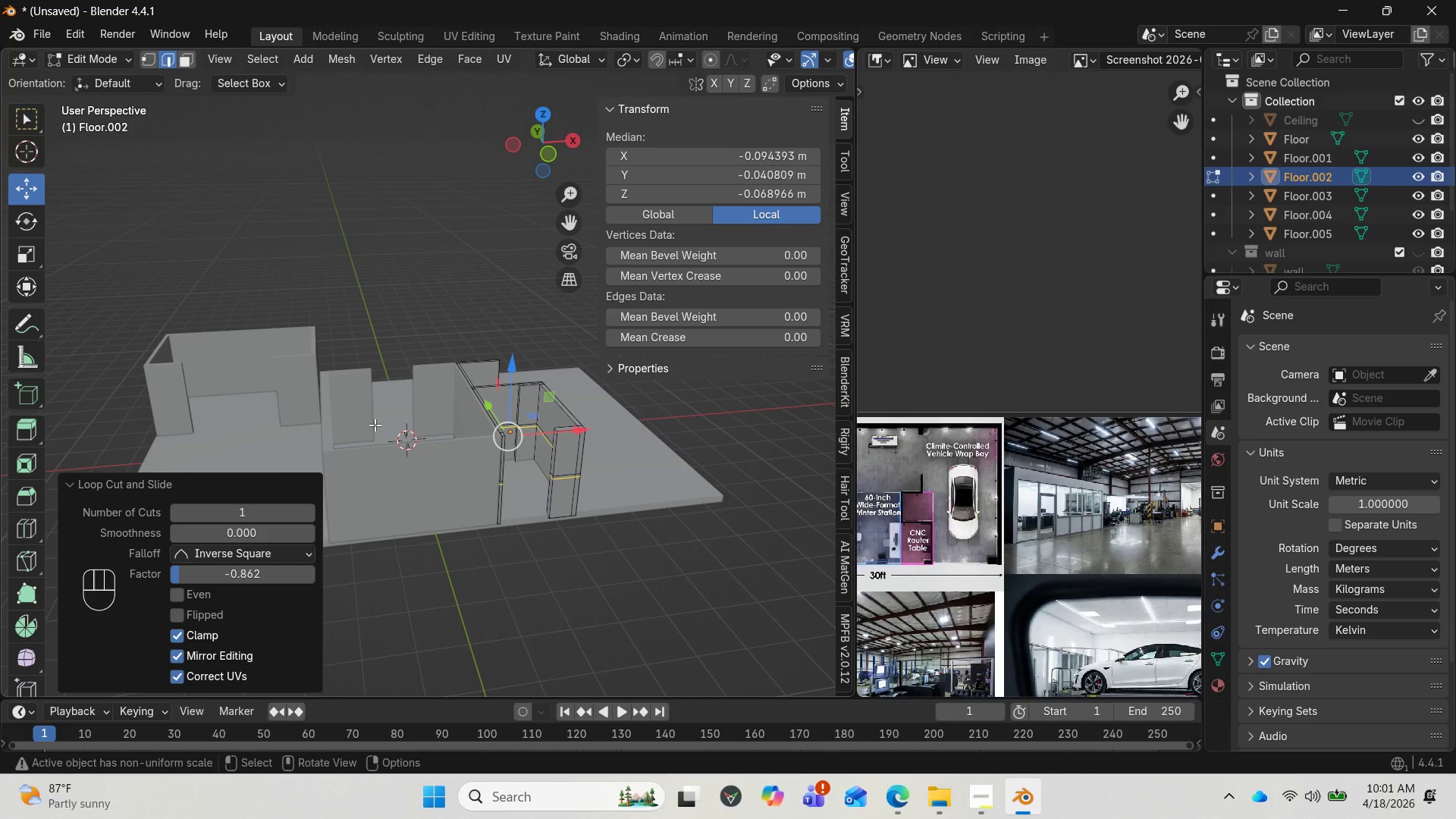 
key(Tab)
 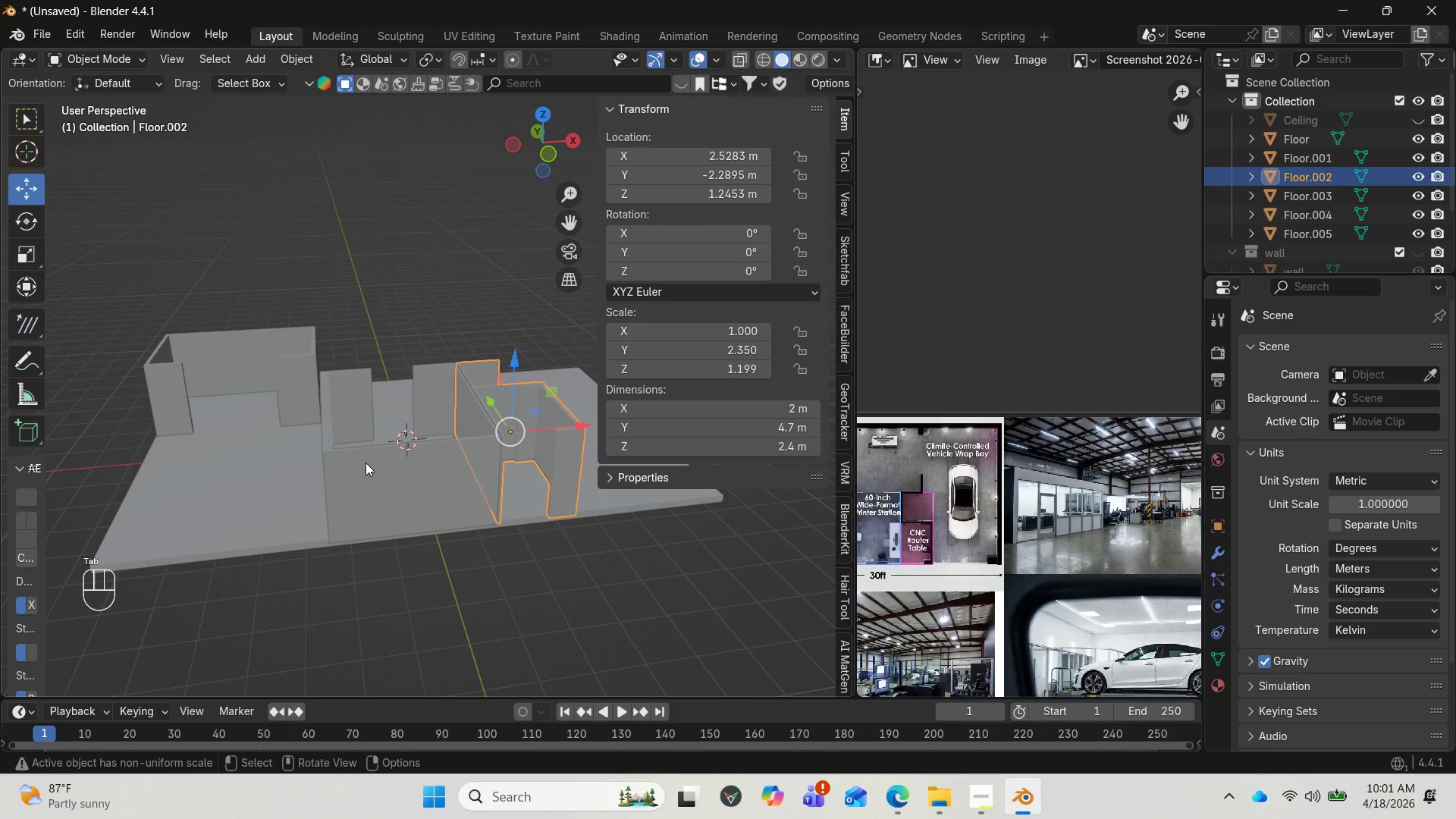 
left_click([366, 463])
 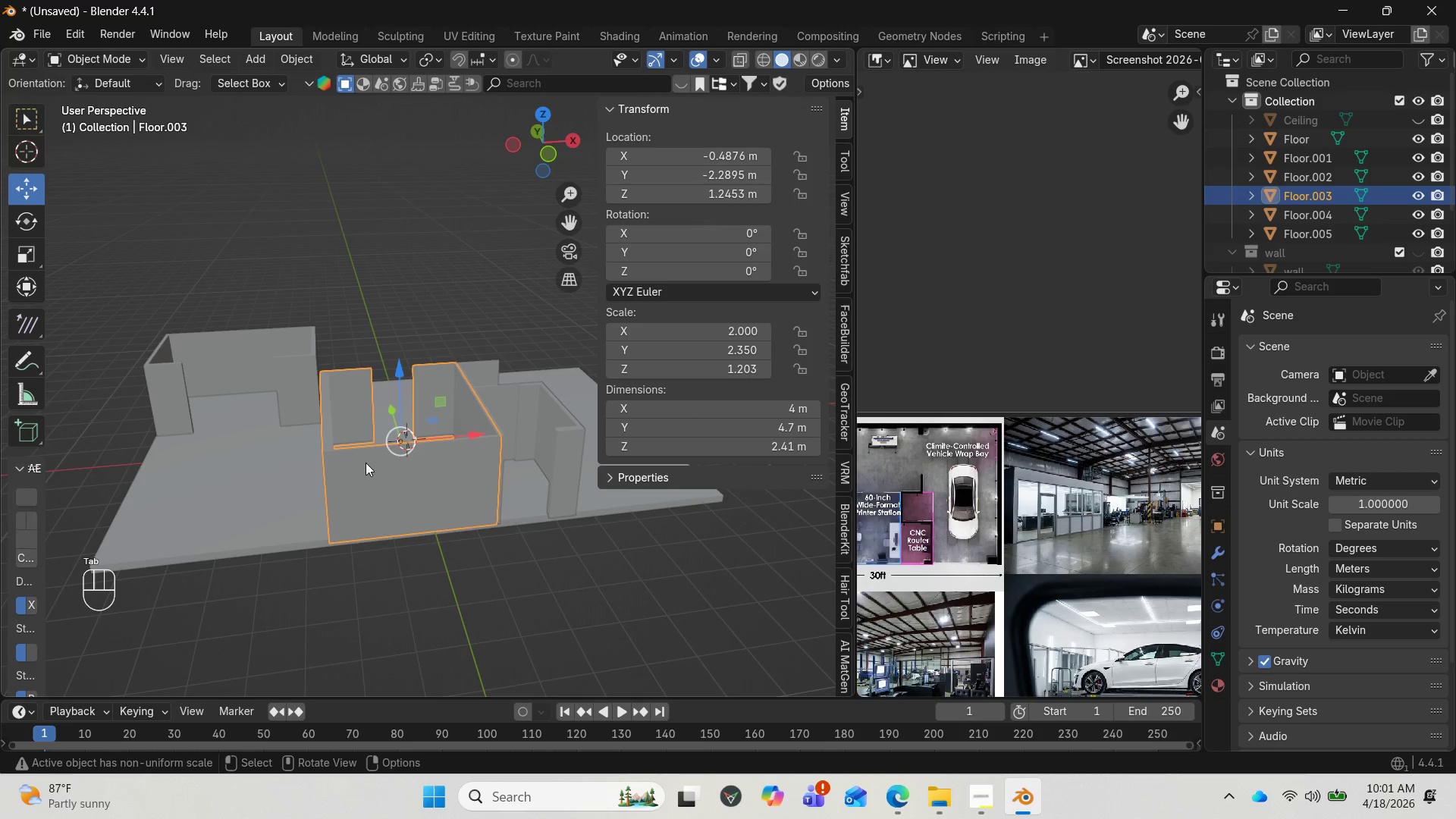 
key(Tab)
 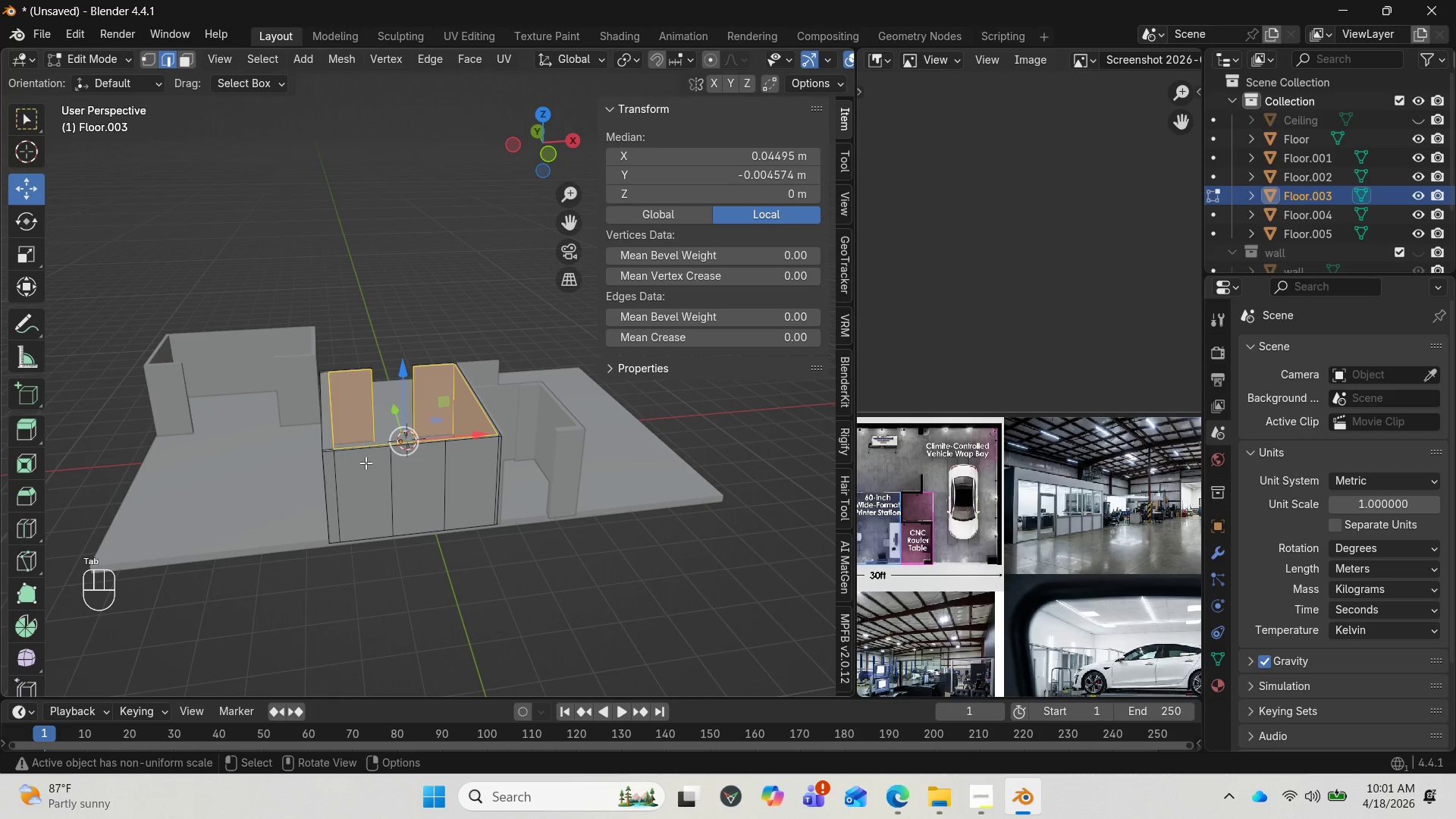 
key(Control+R)
 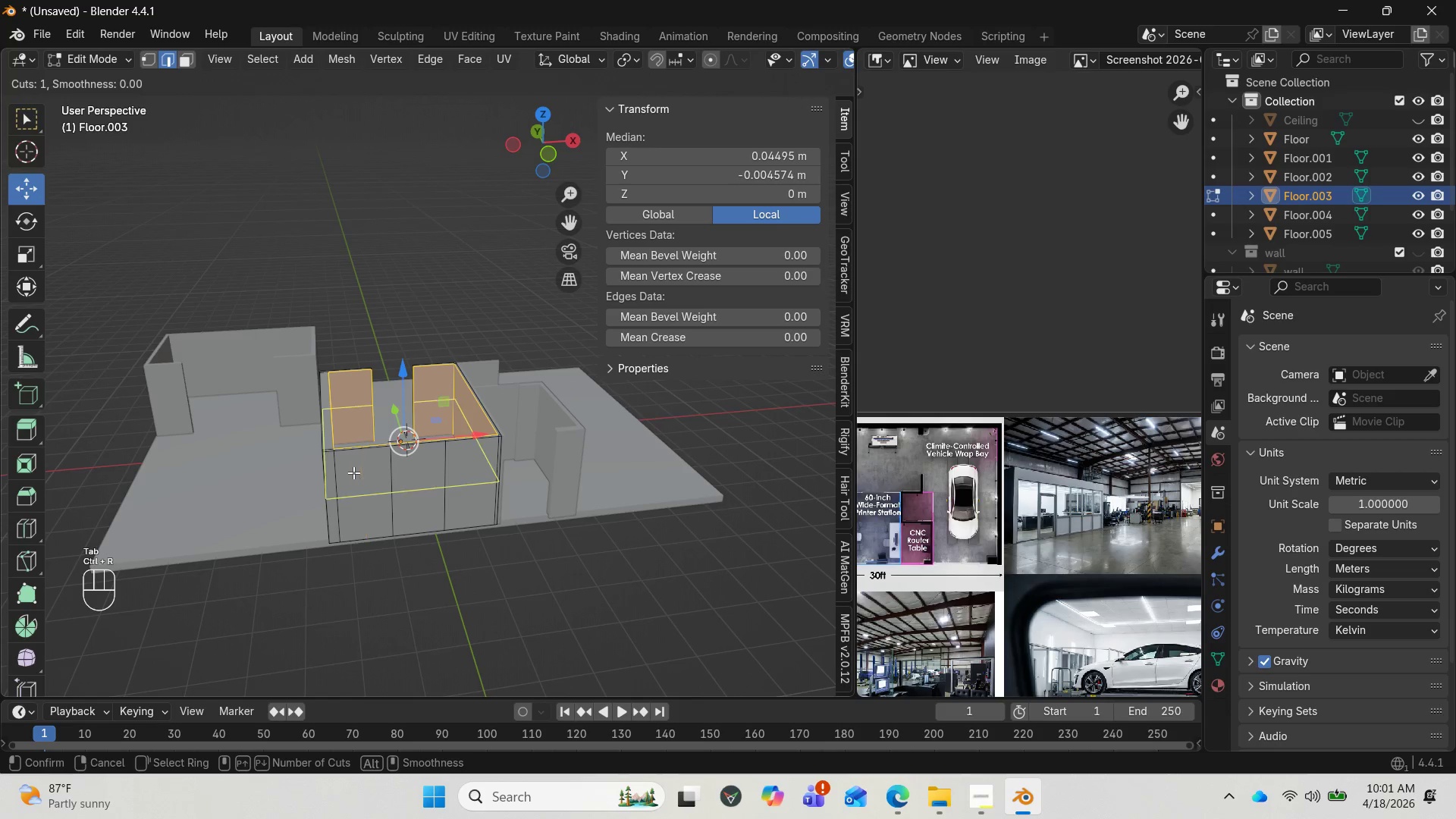 
left_click([347, 471])
 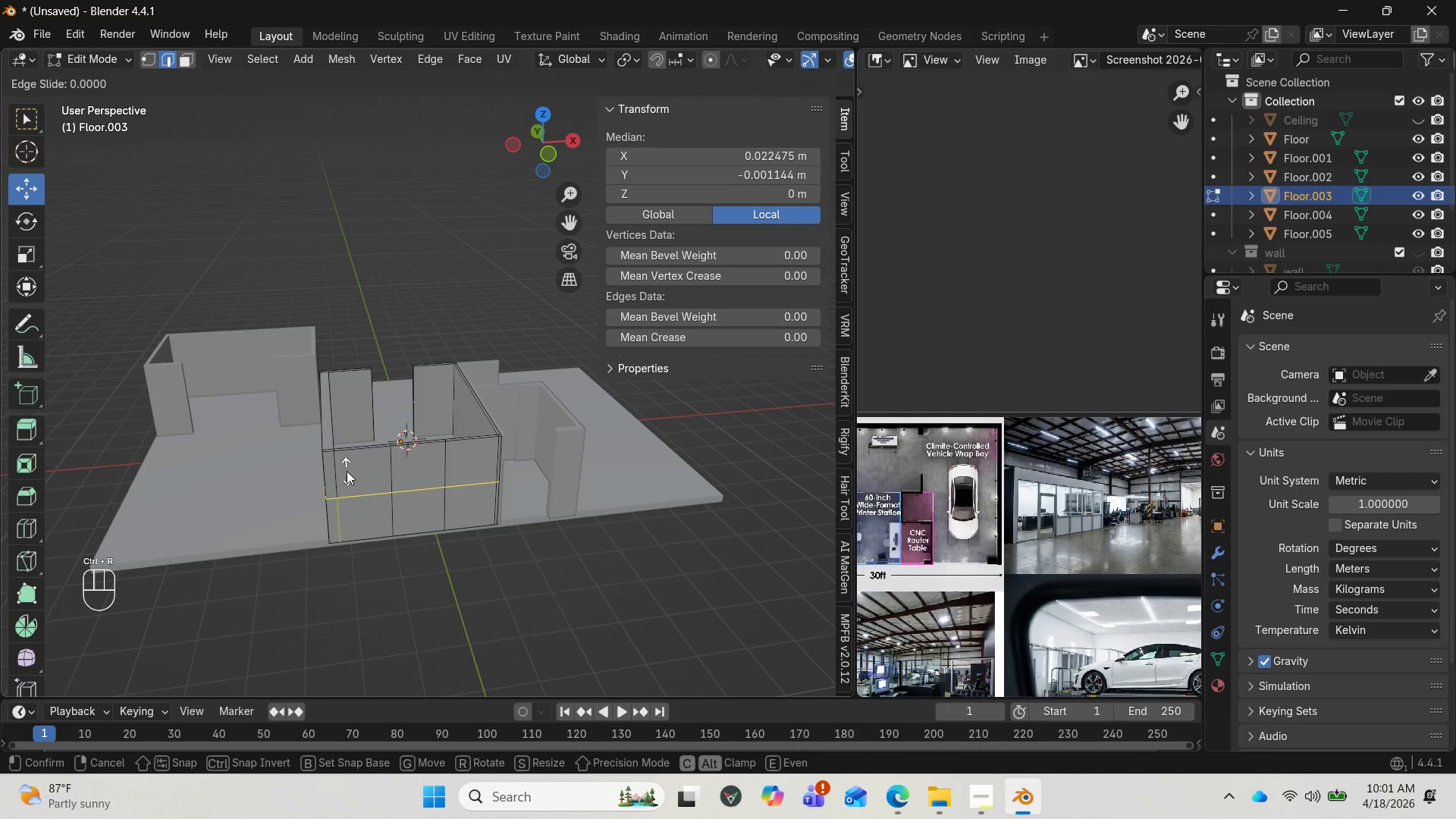 
right_click([347, 471])
 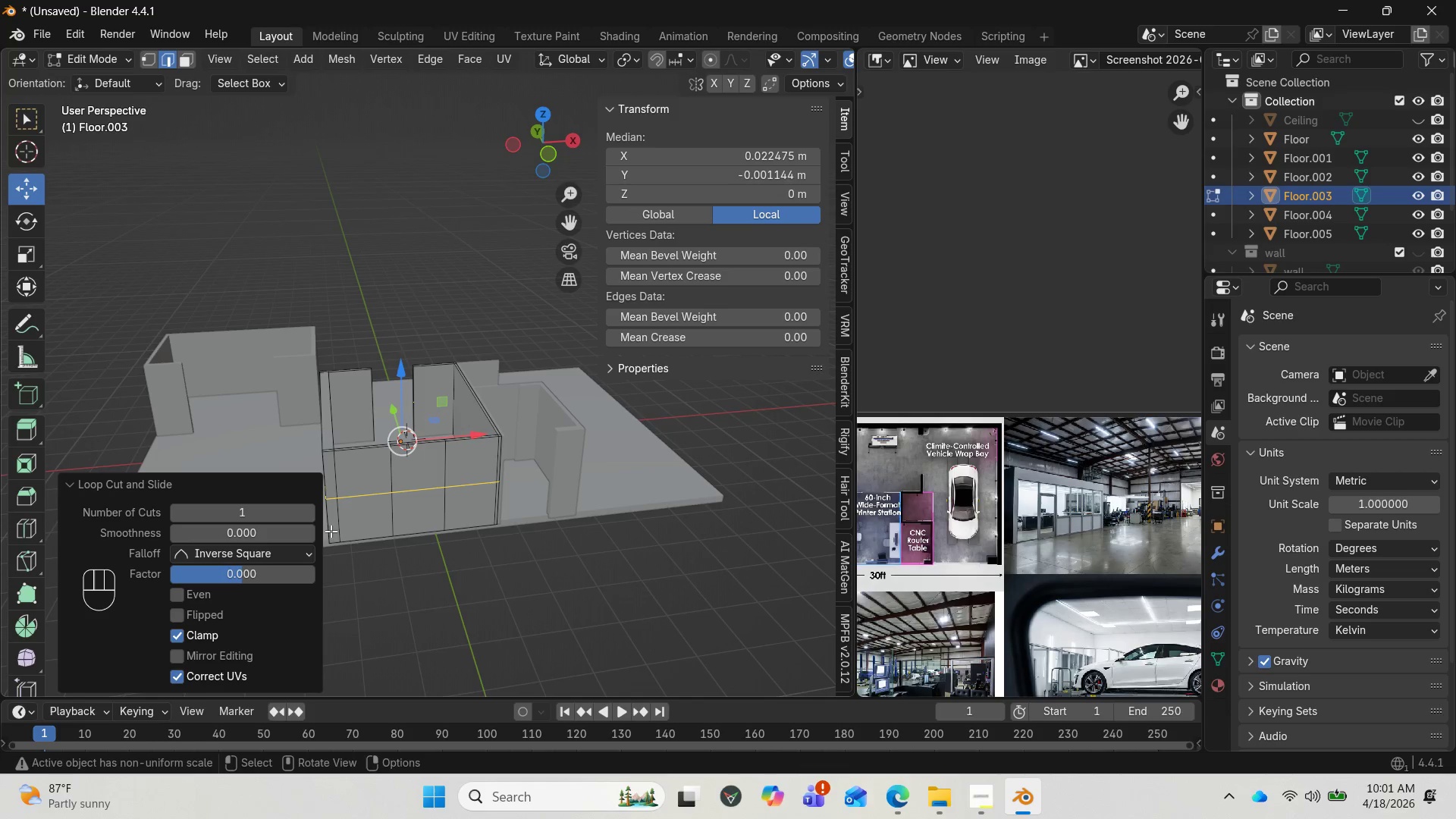 
key(Shift+R)